 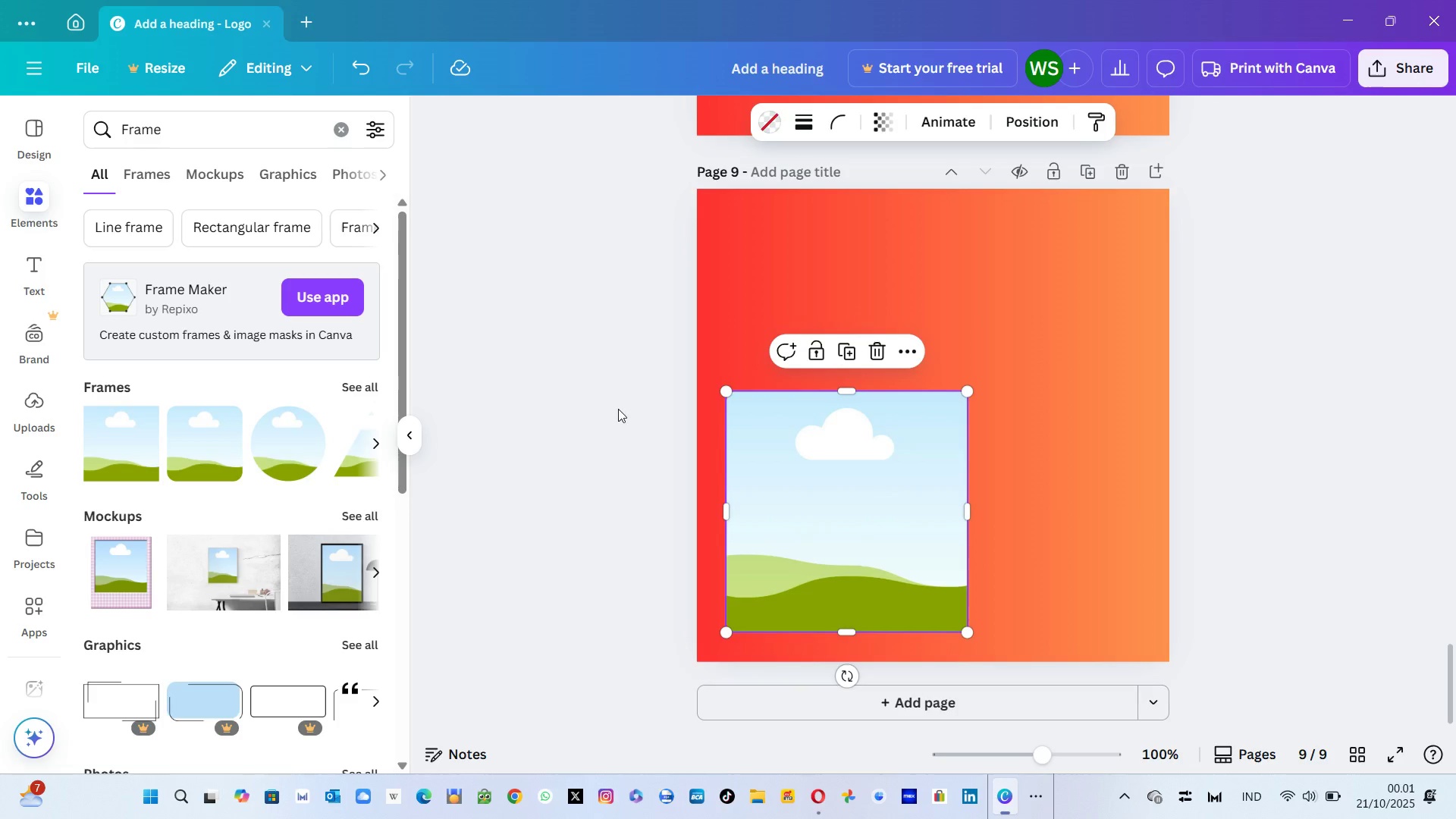 
mouse_move([308, 549])
 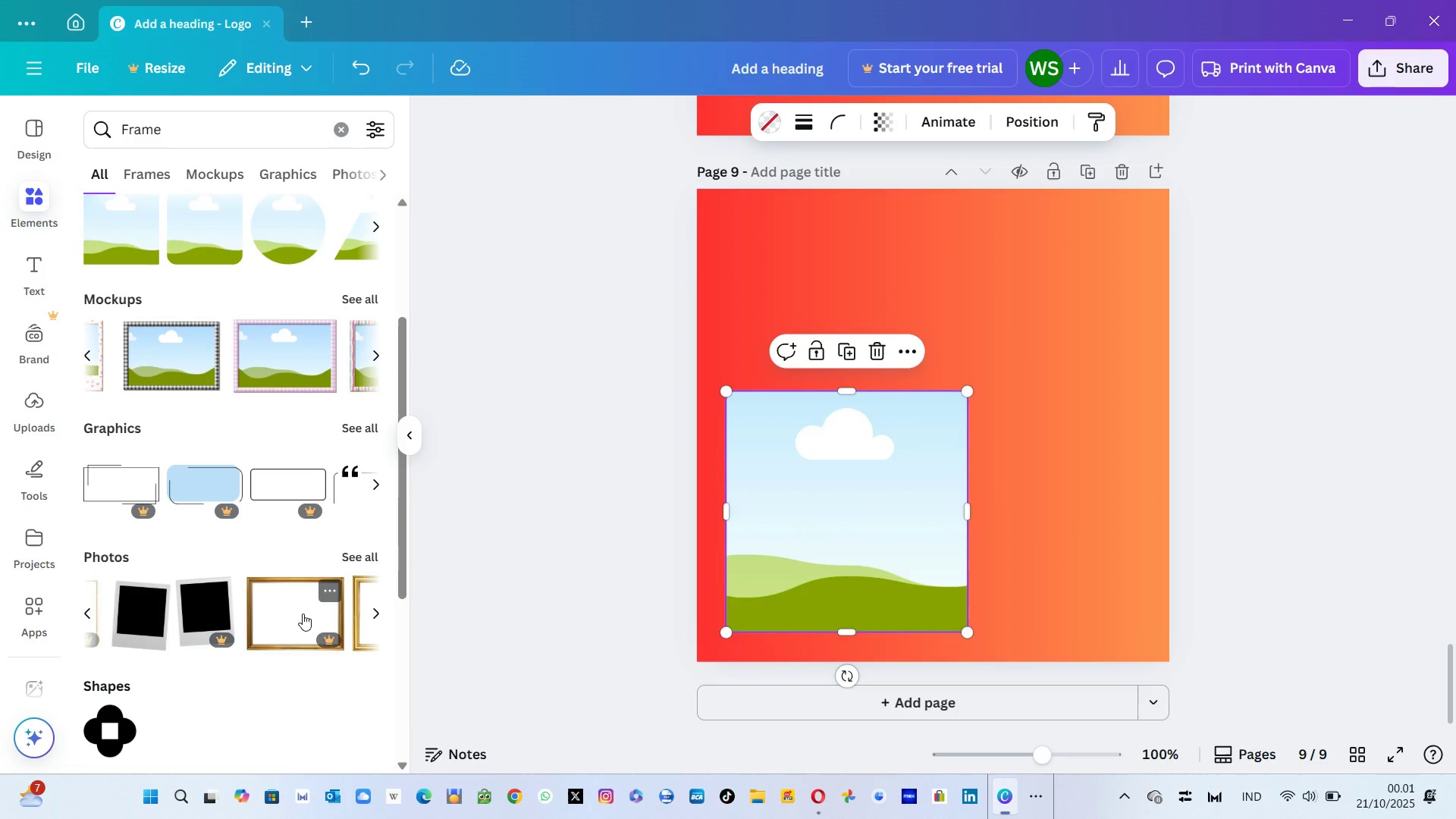 
mouse_move([290, 664])
 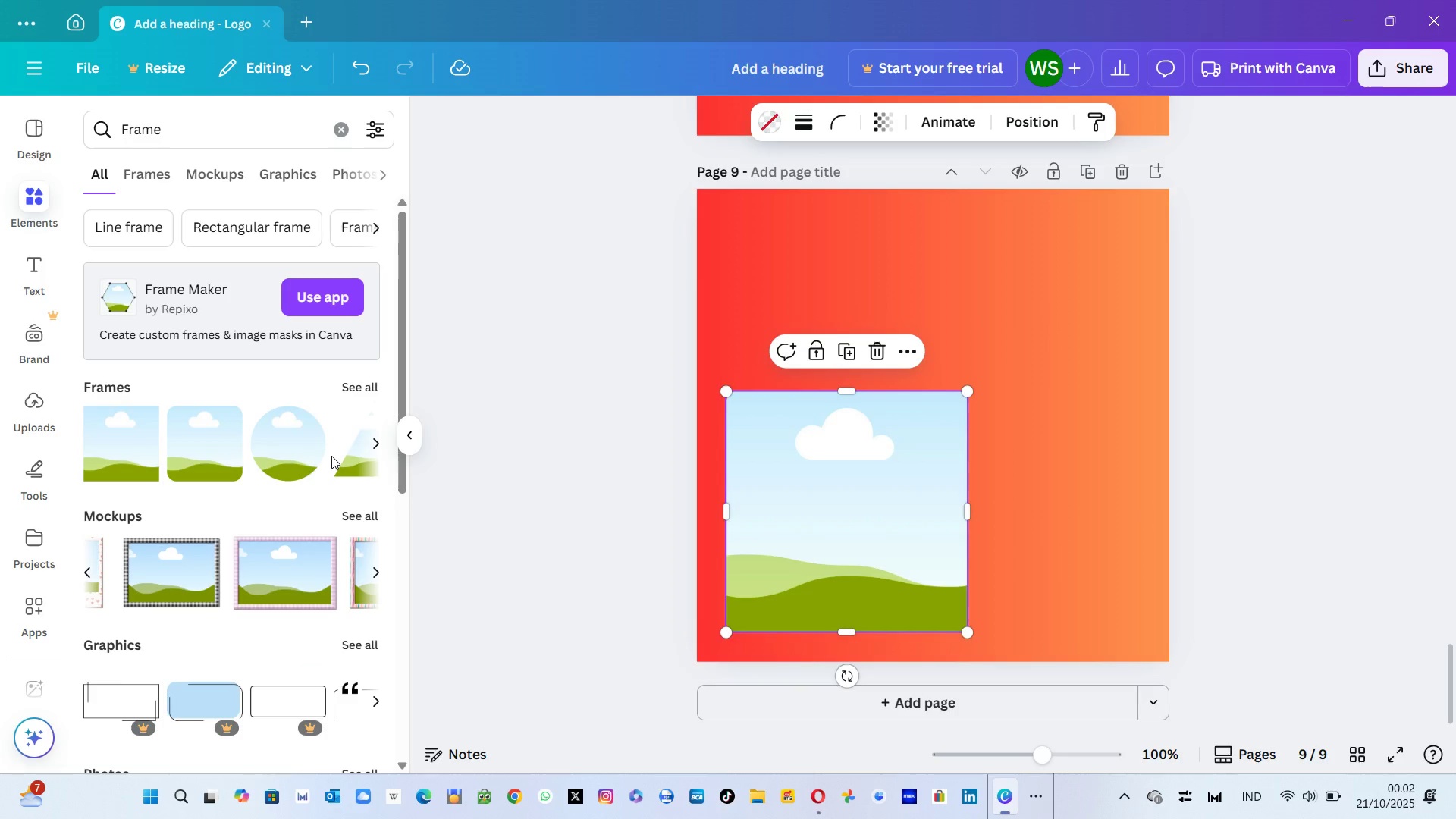 
mouse_move([266, 373])
 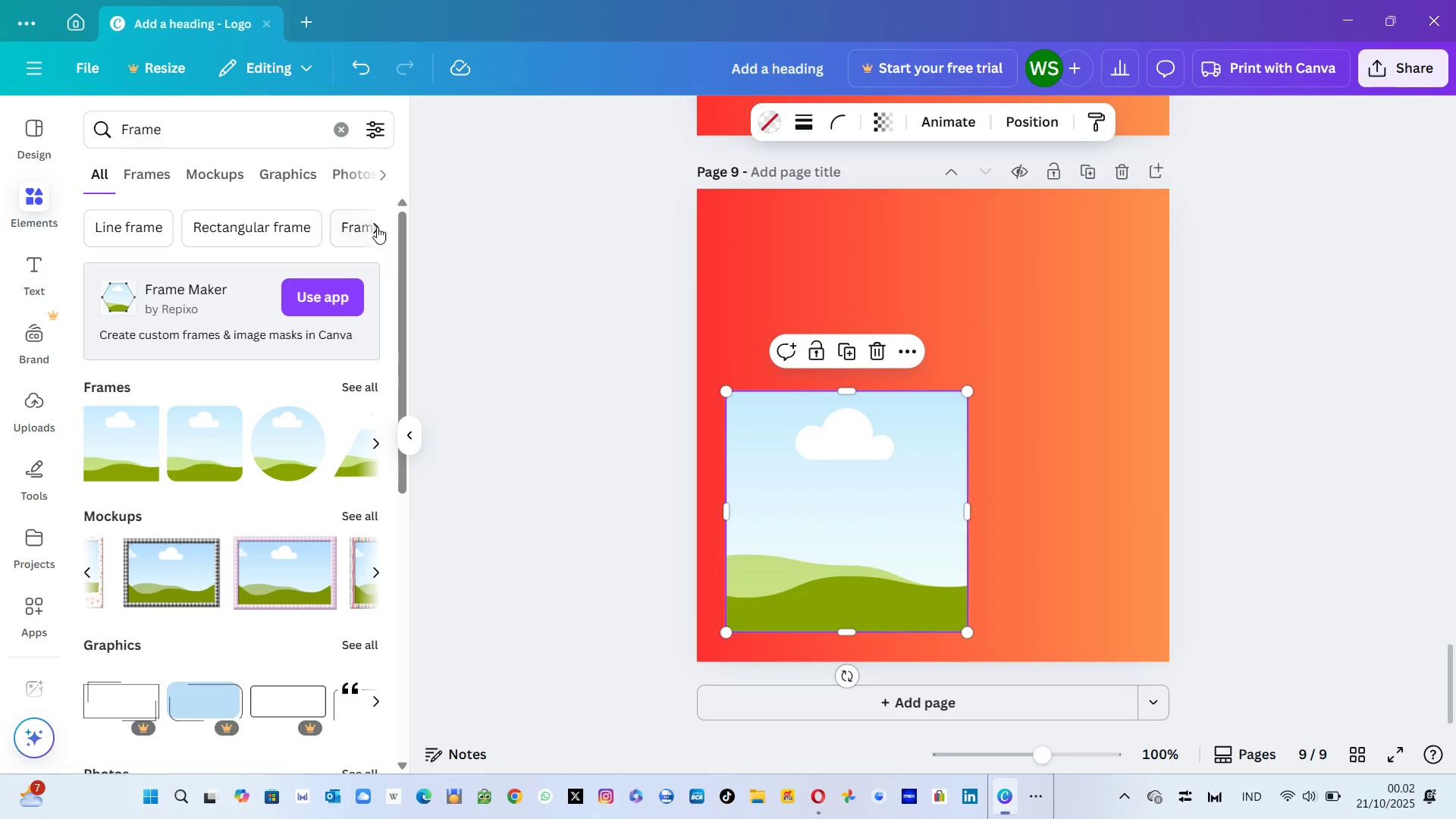 
left_click([377, 227])
 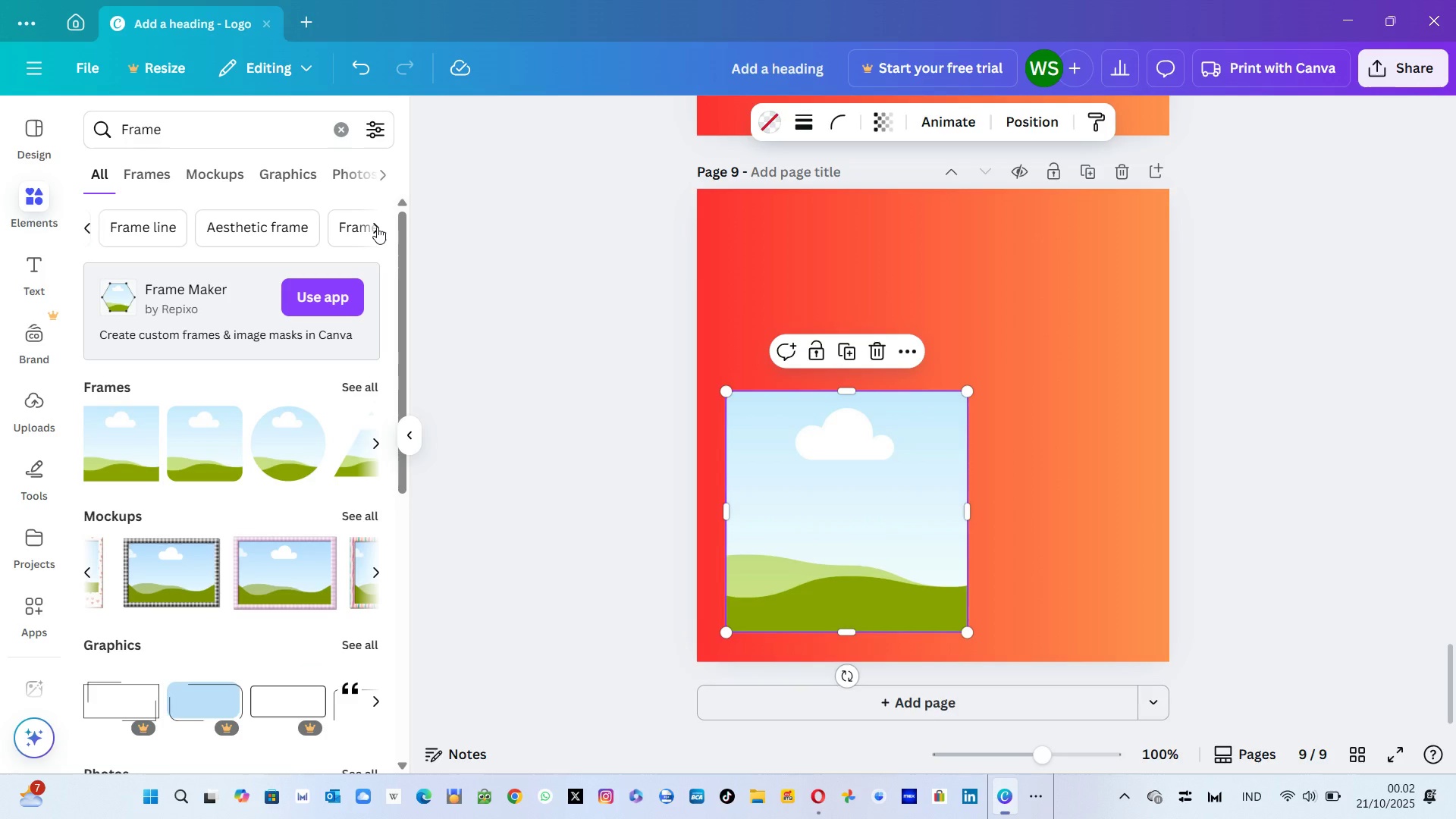 
left_click([377, 227])
 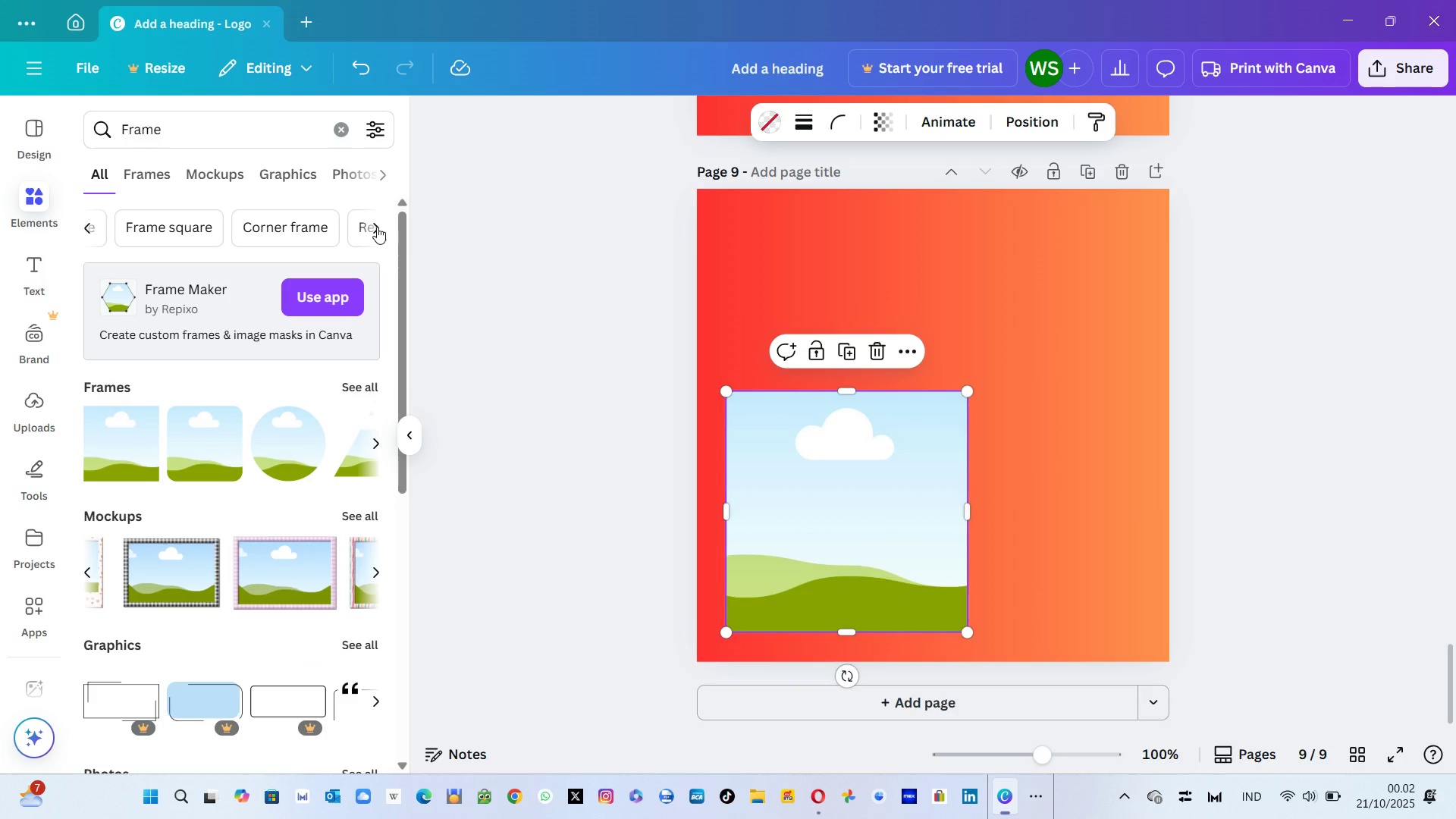 
left_click([377, 227])
 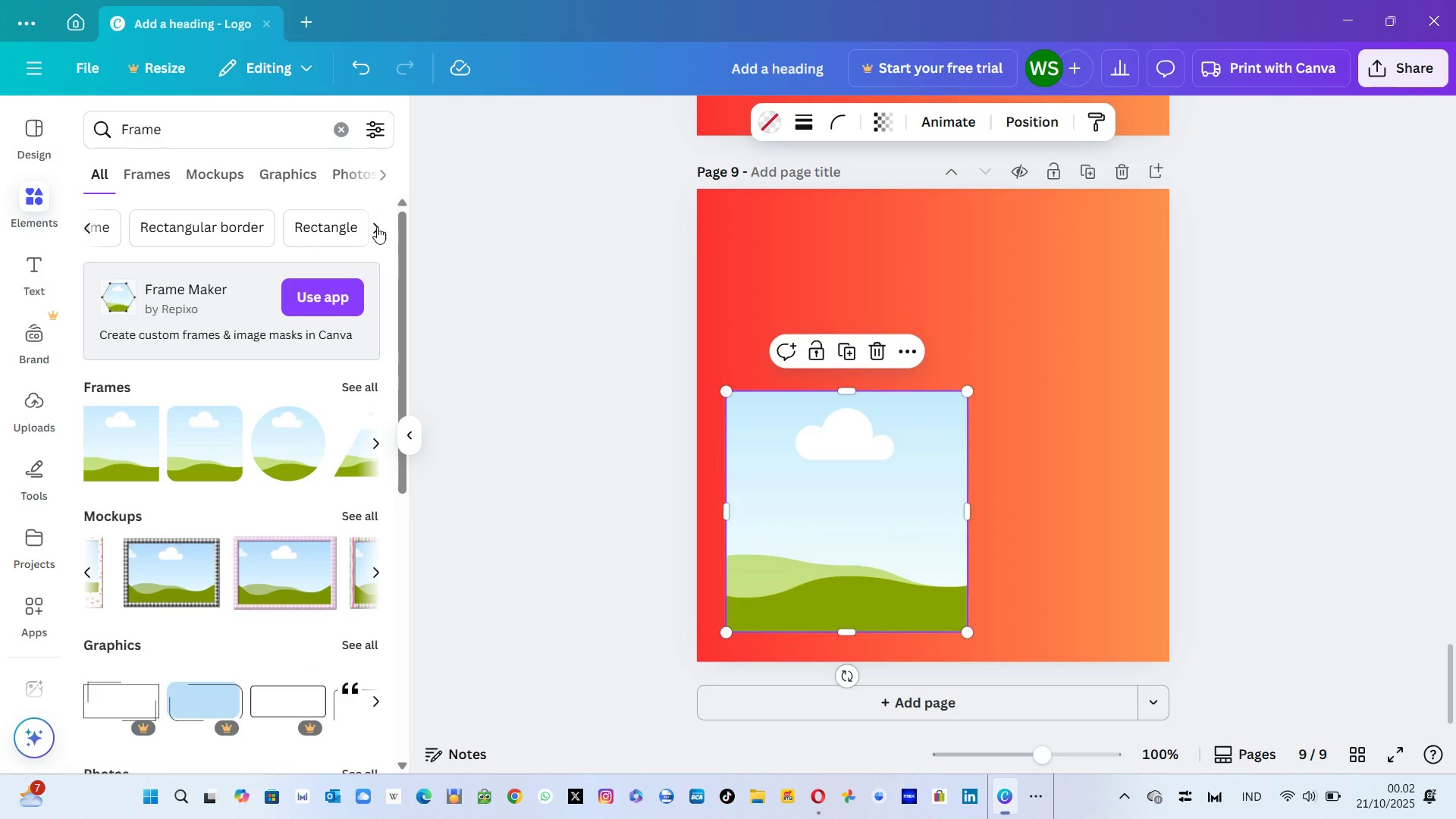 
left_click([377, 227])
 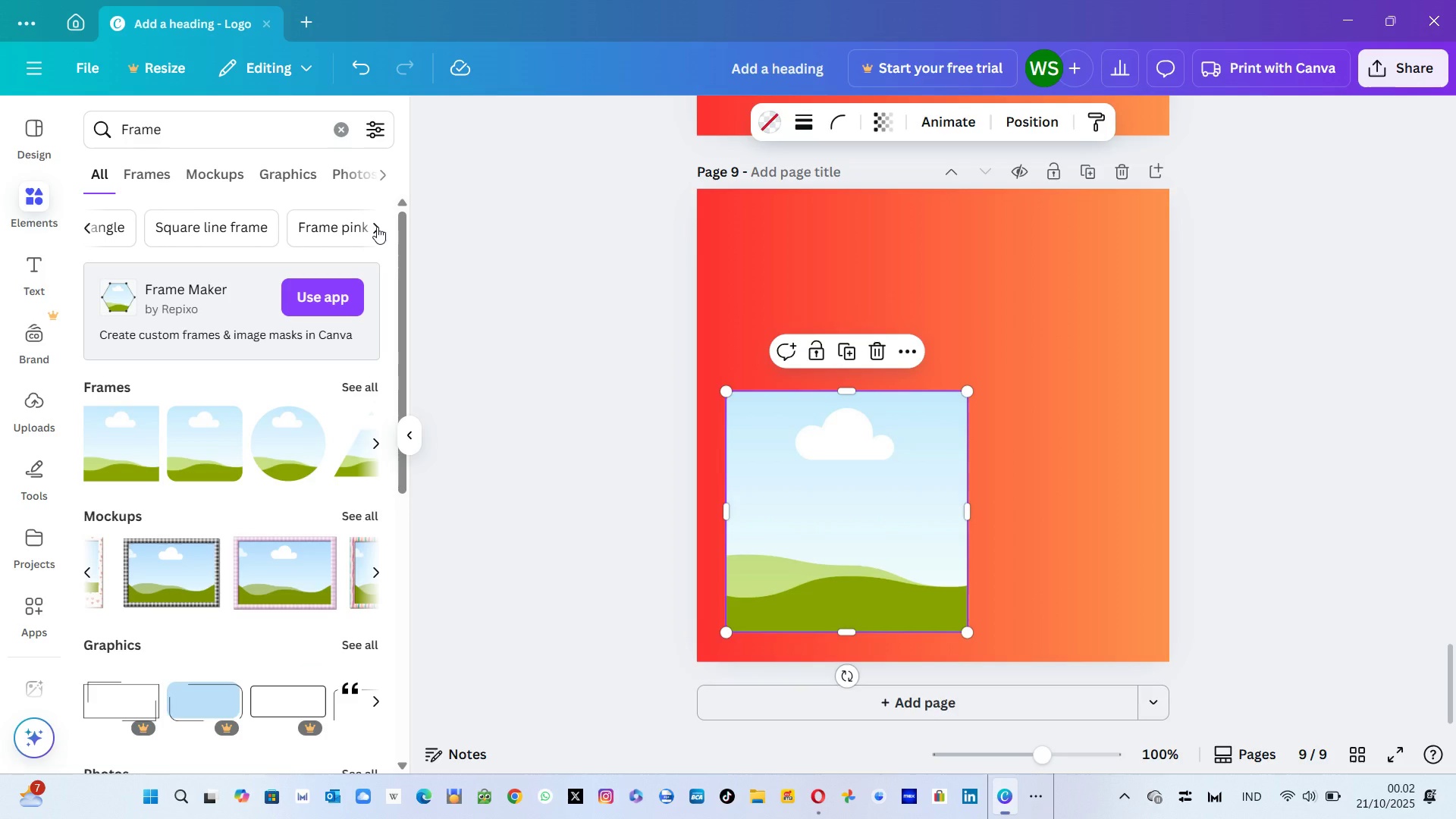 
left_click([377, 227])
 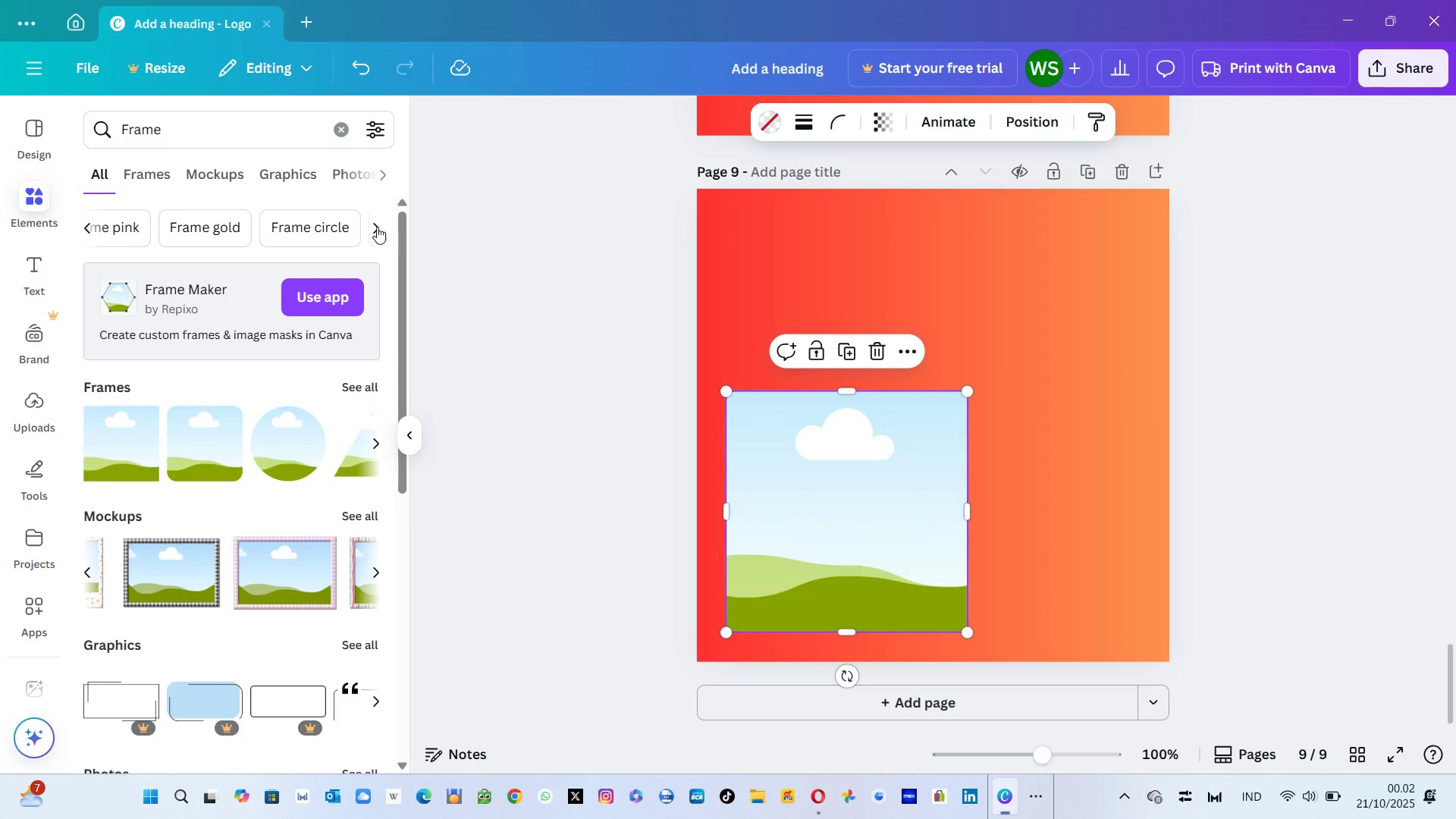 
left_click([377, 227])
 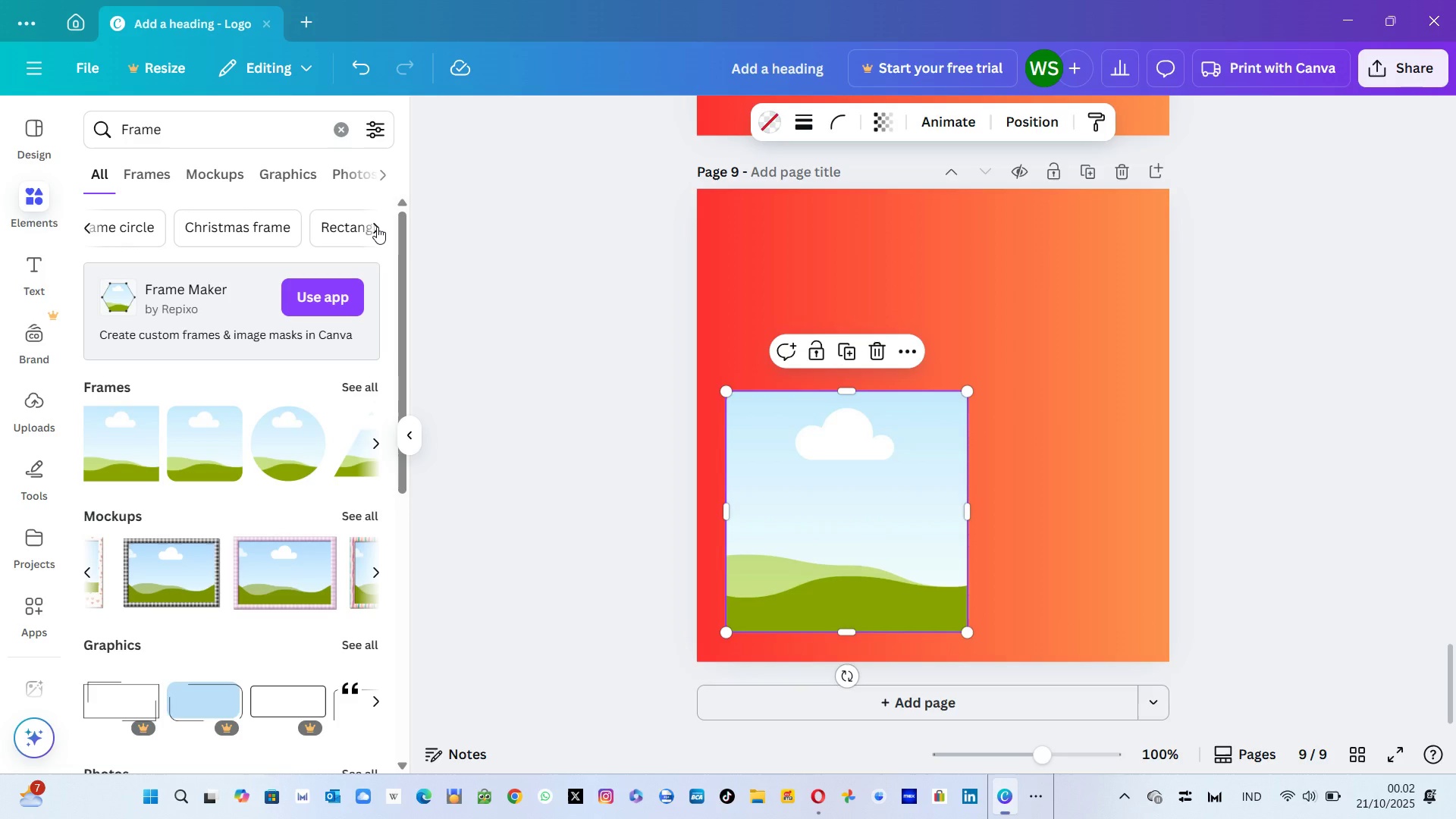 
left_click([377, 227])
 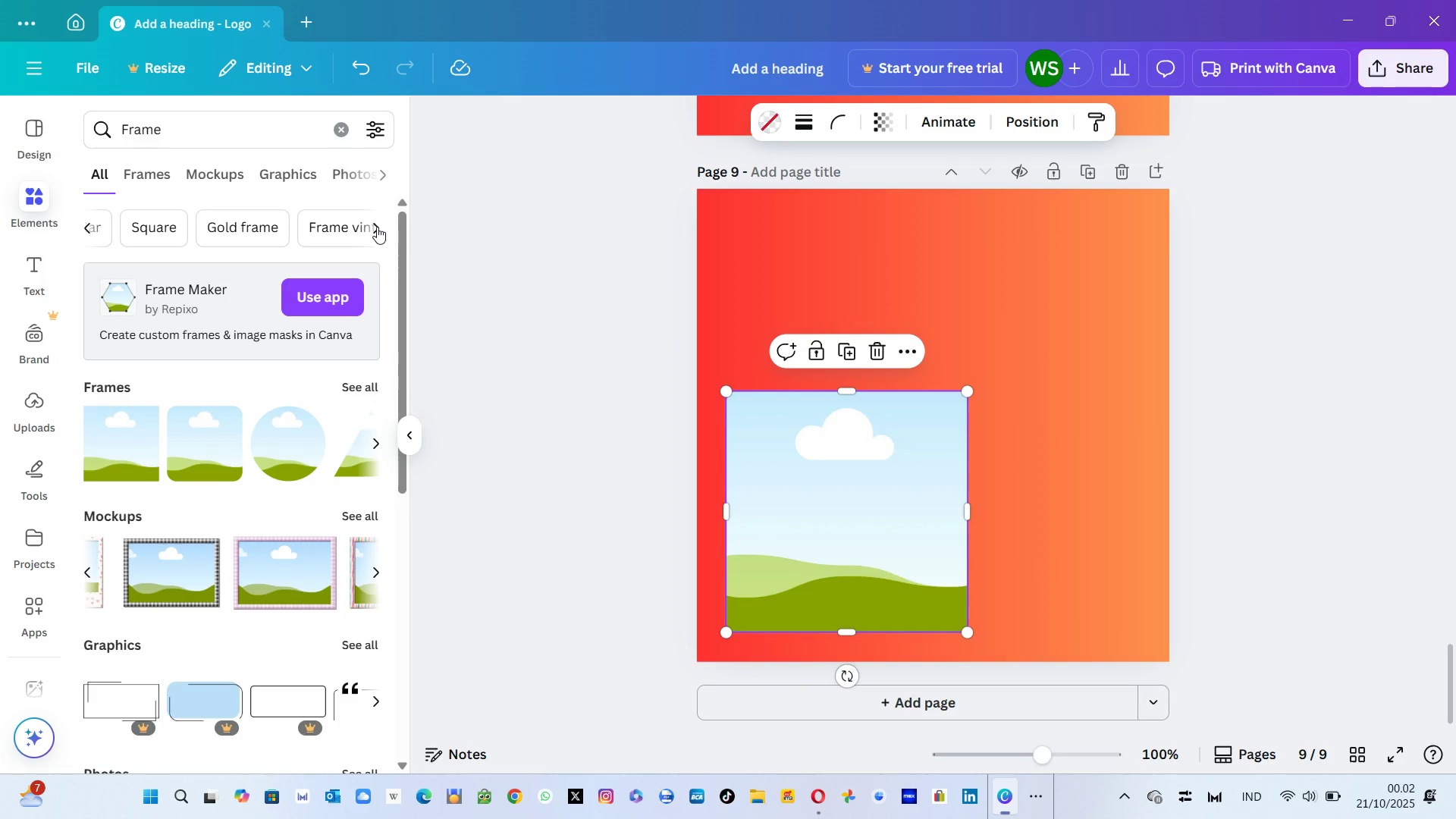 
left_click([377, 227])
 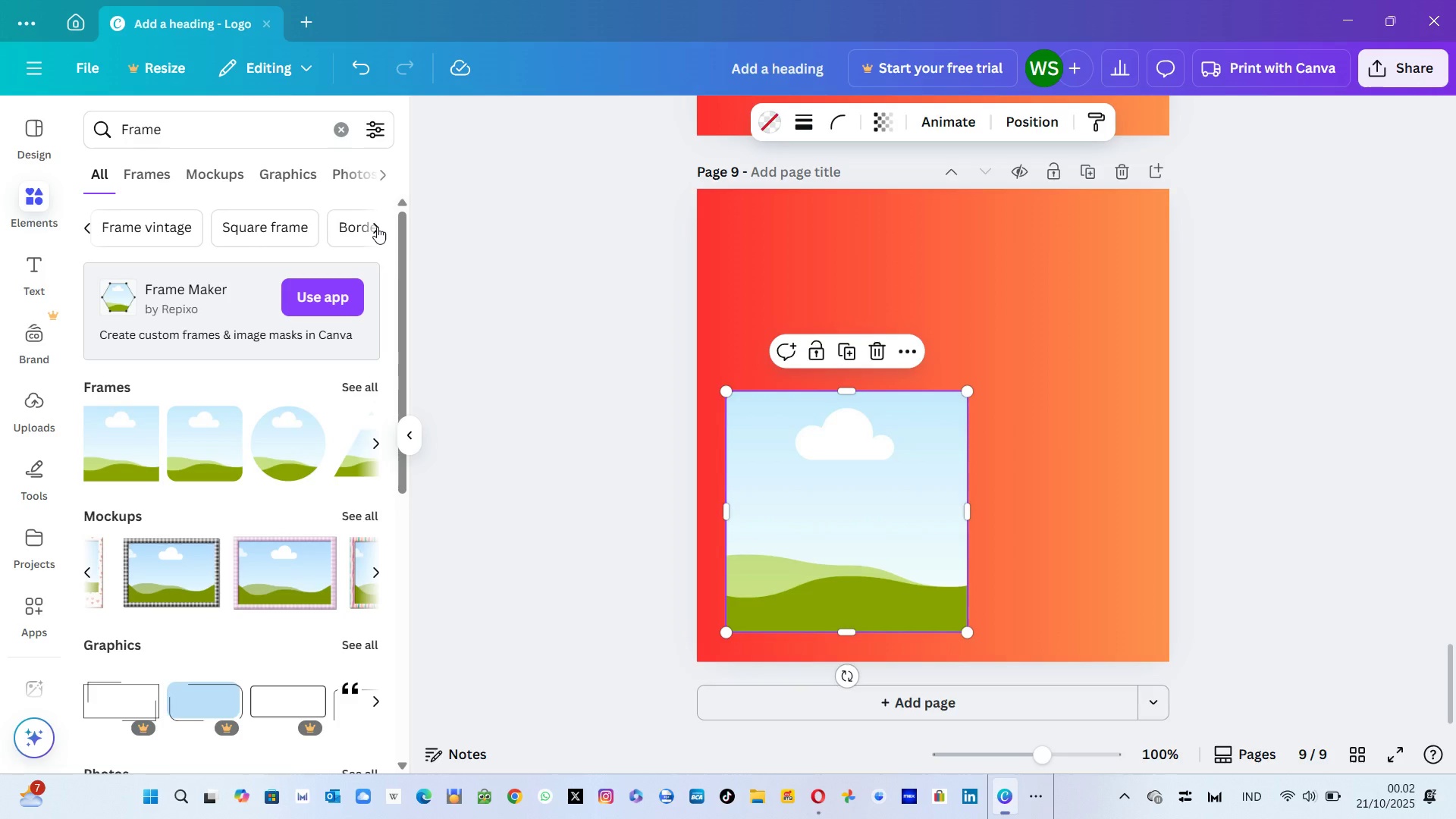 
left_click([377, 227])
 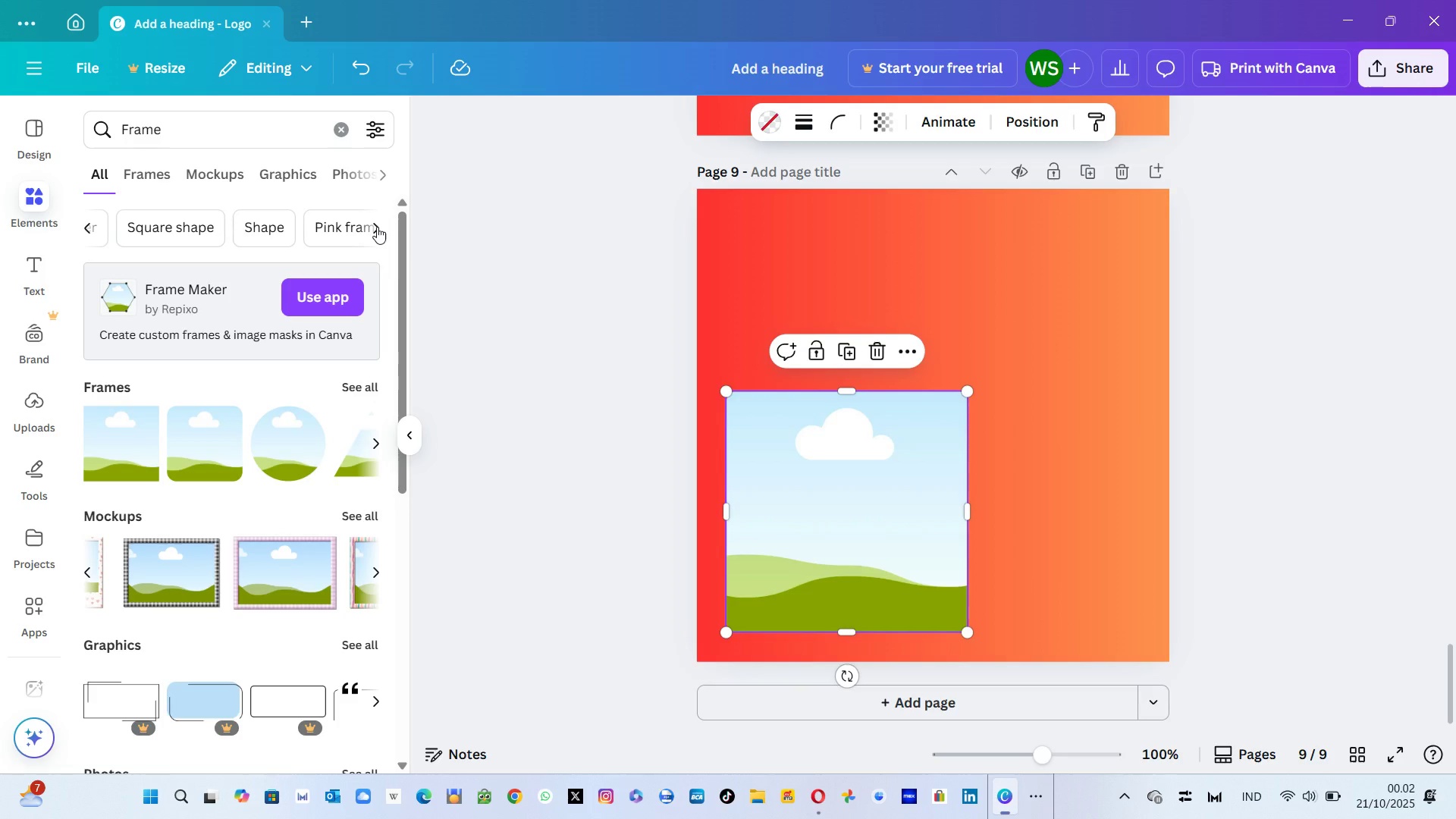 
left_click([377, 227])
 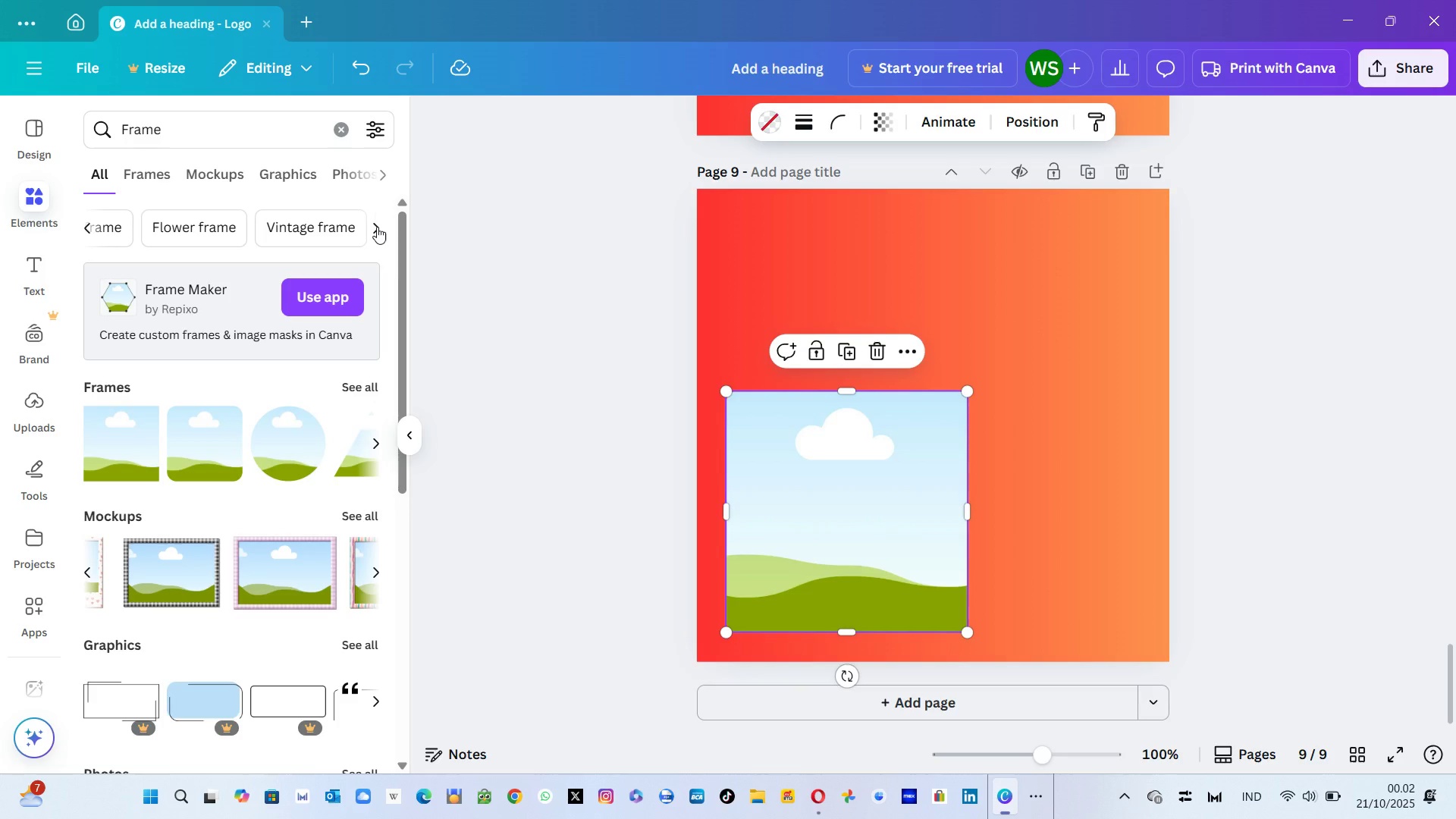 
left_click([377, 227])
 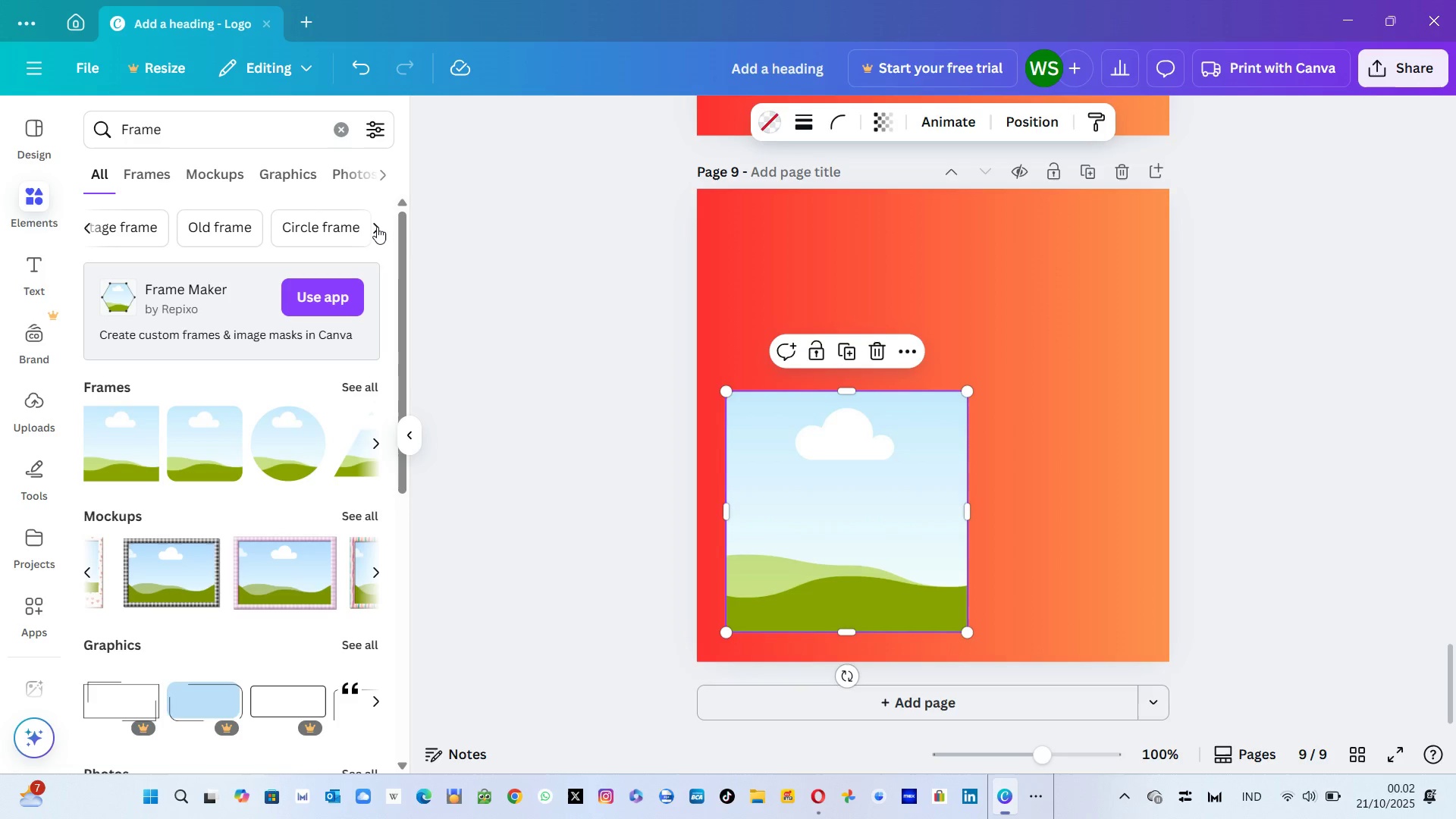 
left_click([377, 227])
 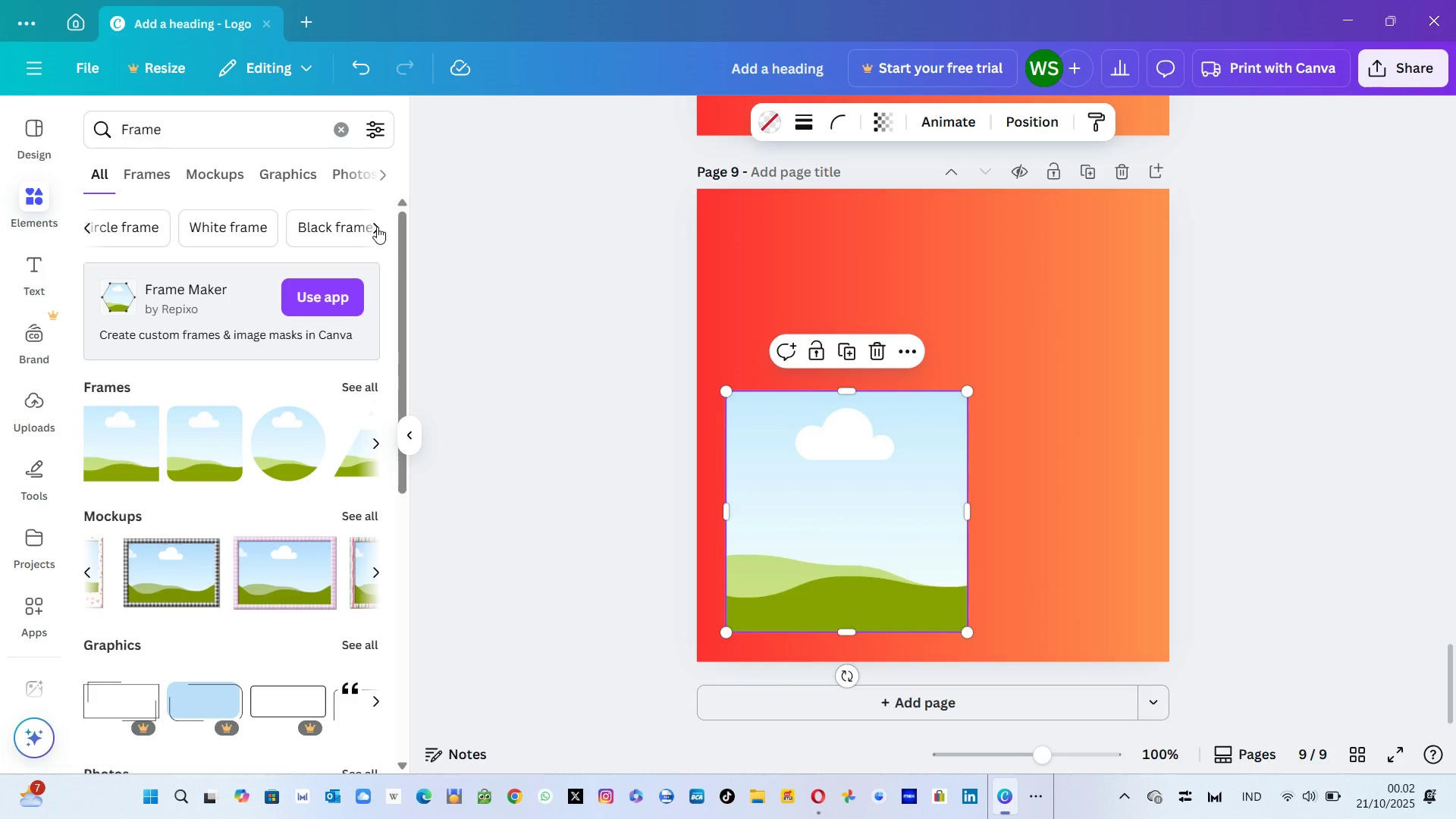 
left_click([377, 227])
 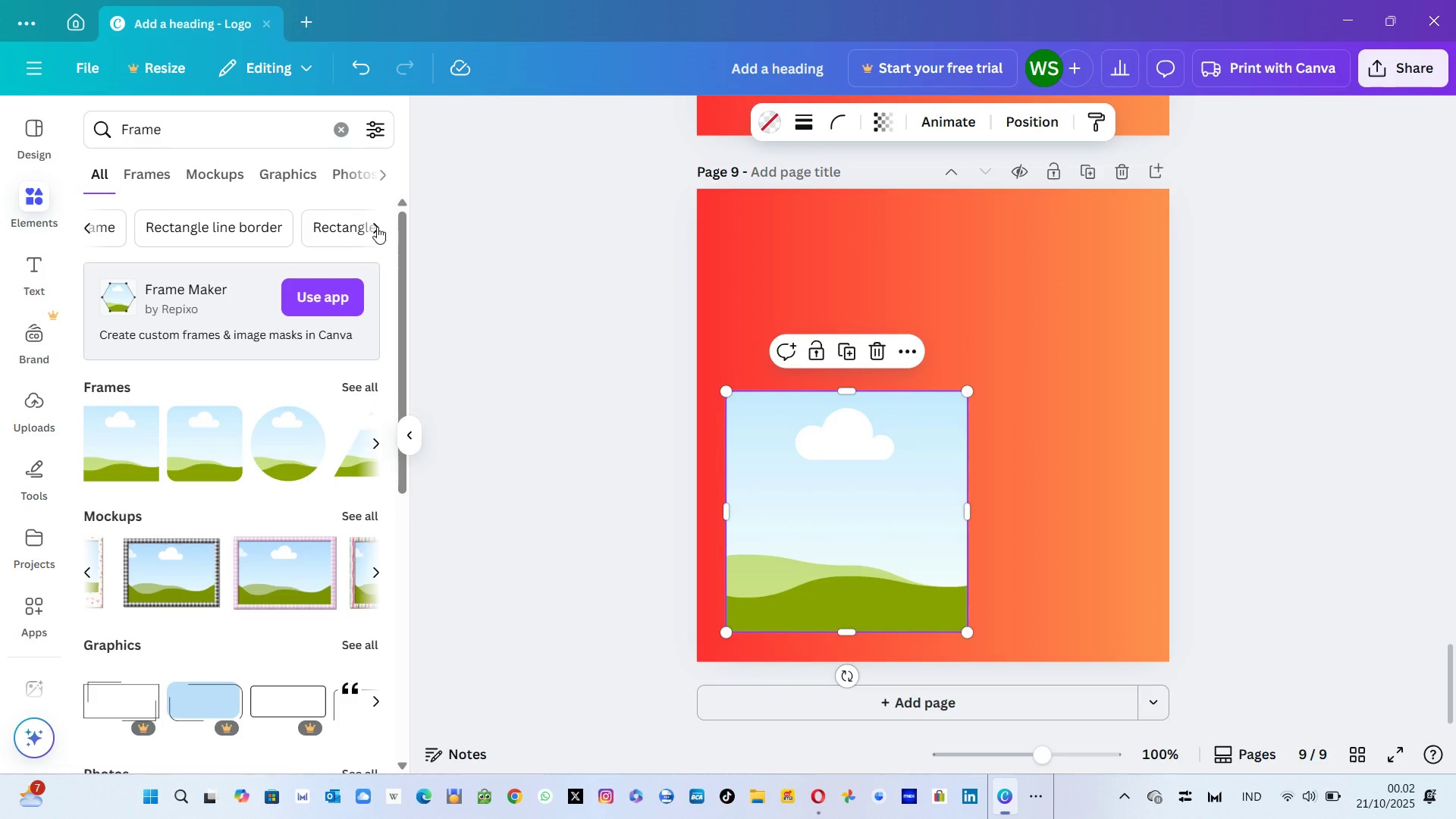 
left_click([377, 227])
 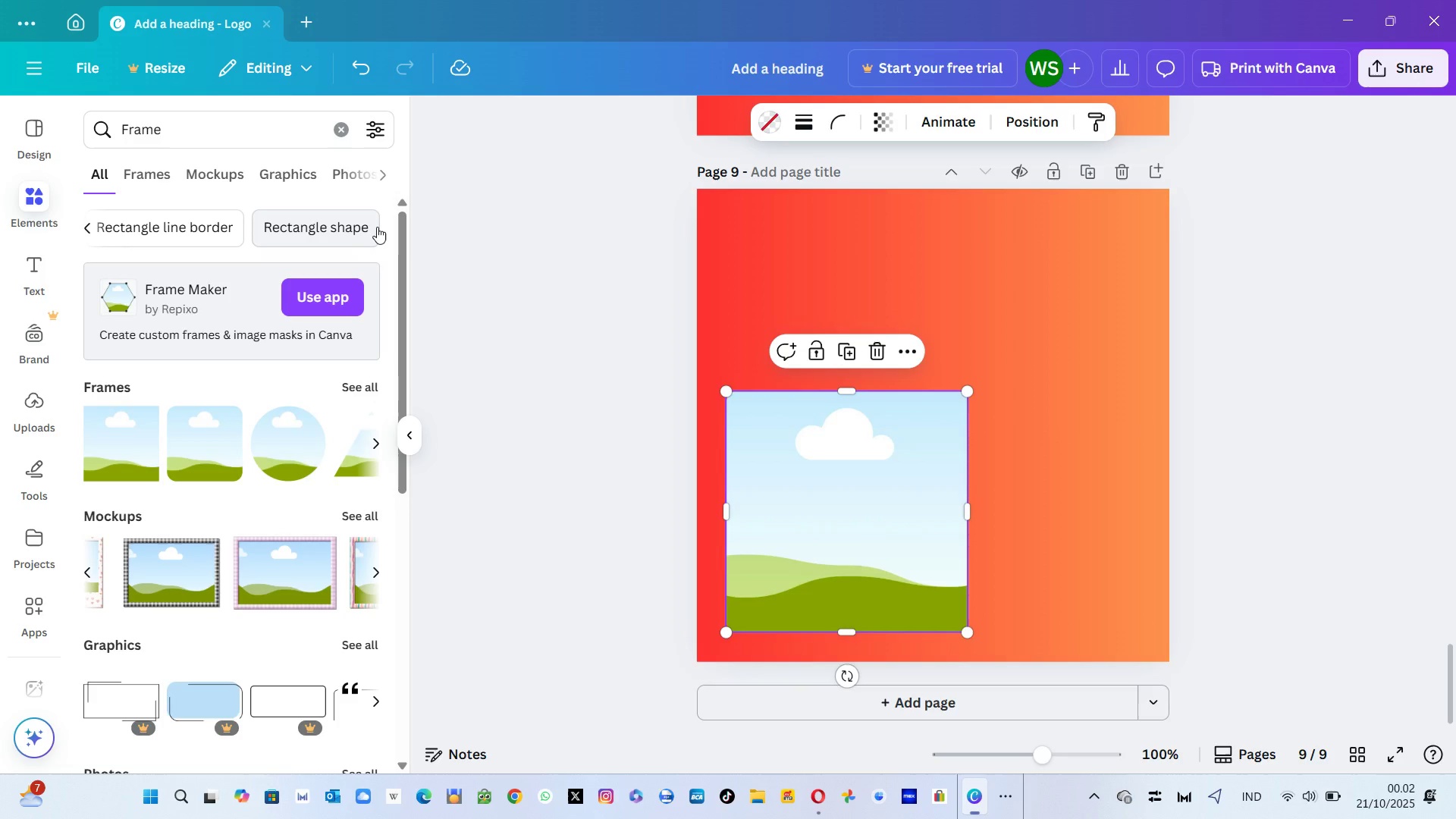 
key(Alt+Tab)
 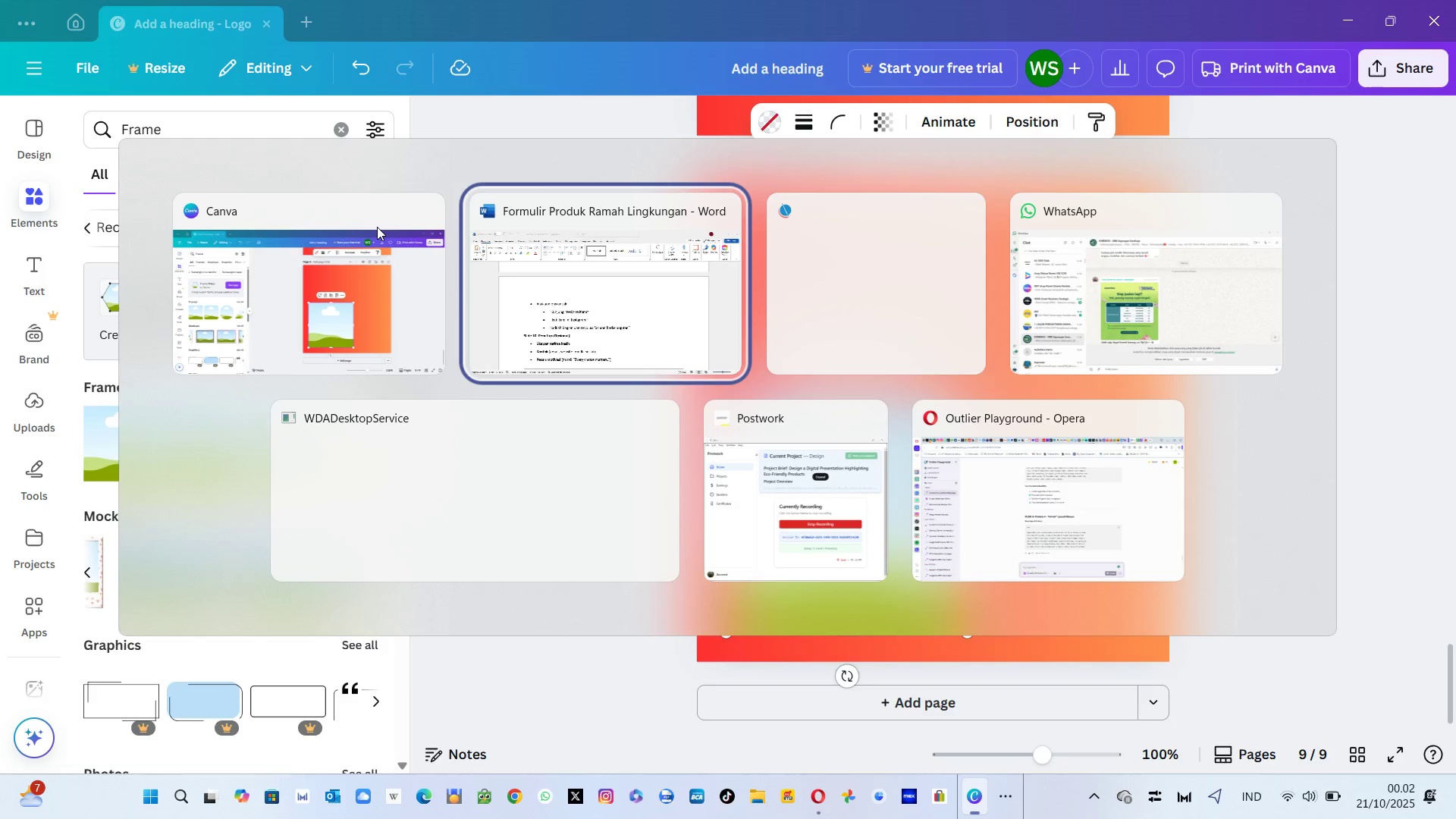 
key(Alt+Tab)
 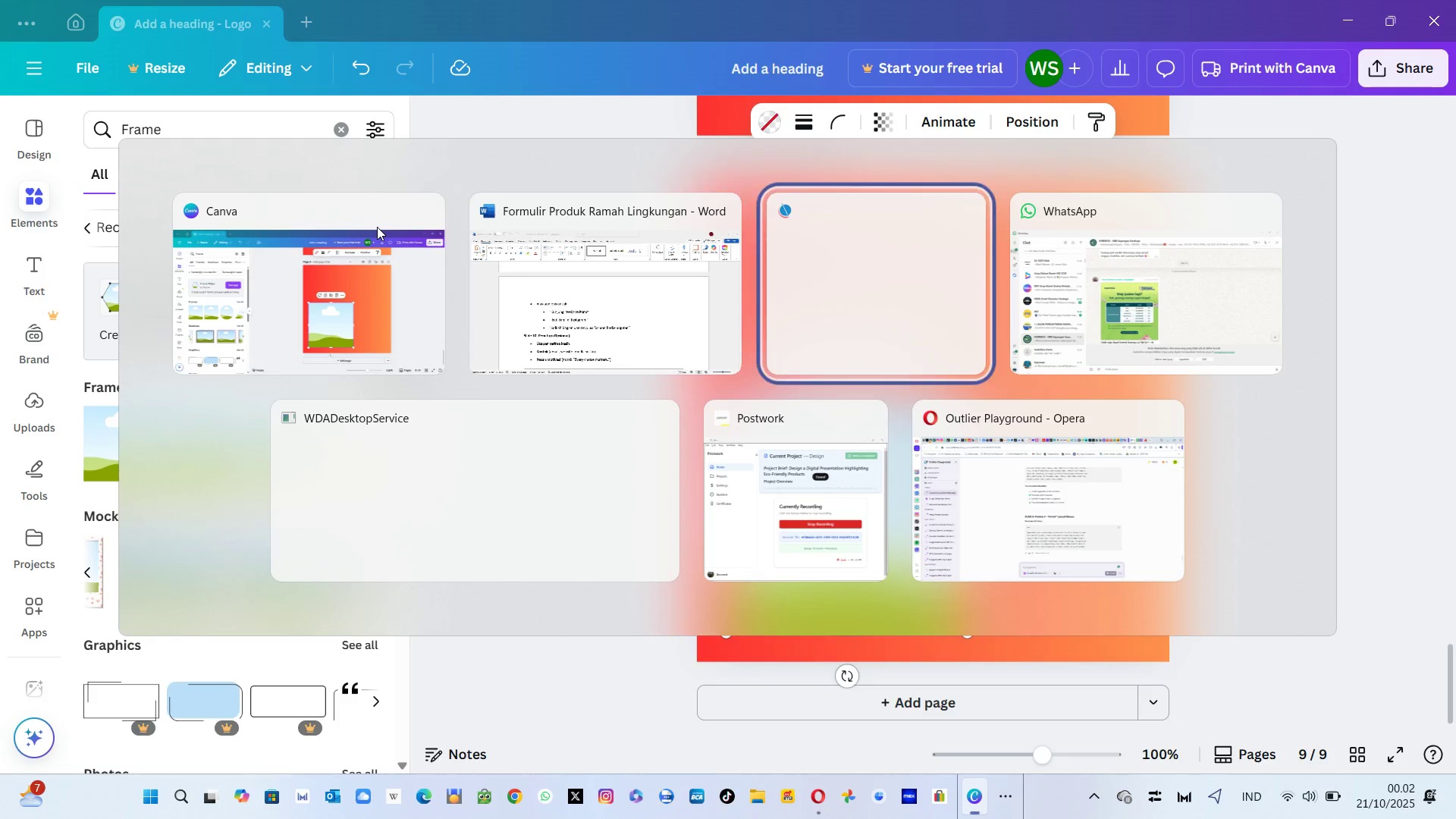 
key(Alt+Tab)
 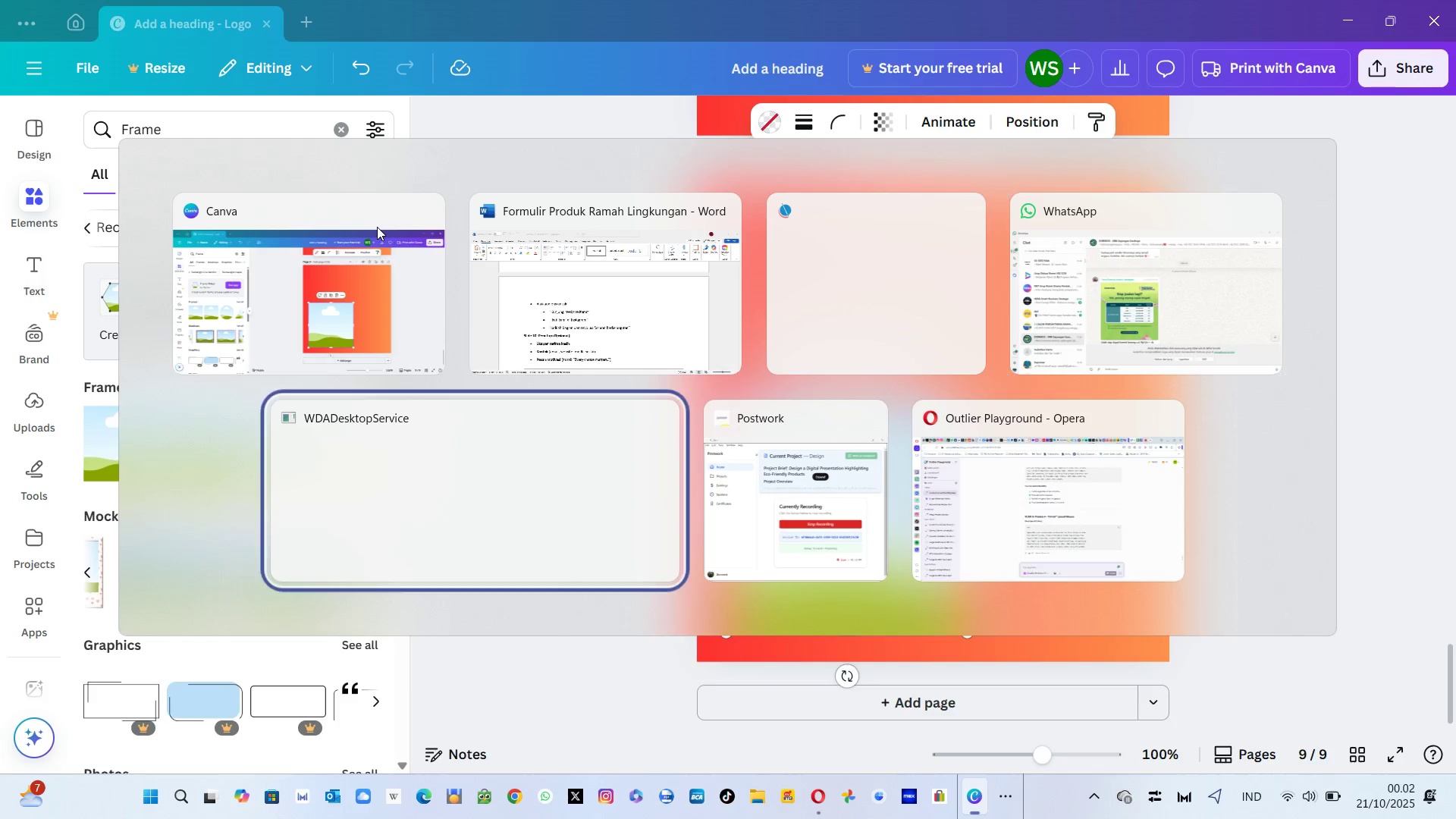 
key(Alt+Tab)
 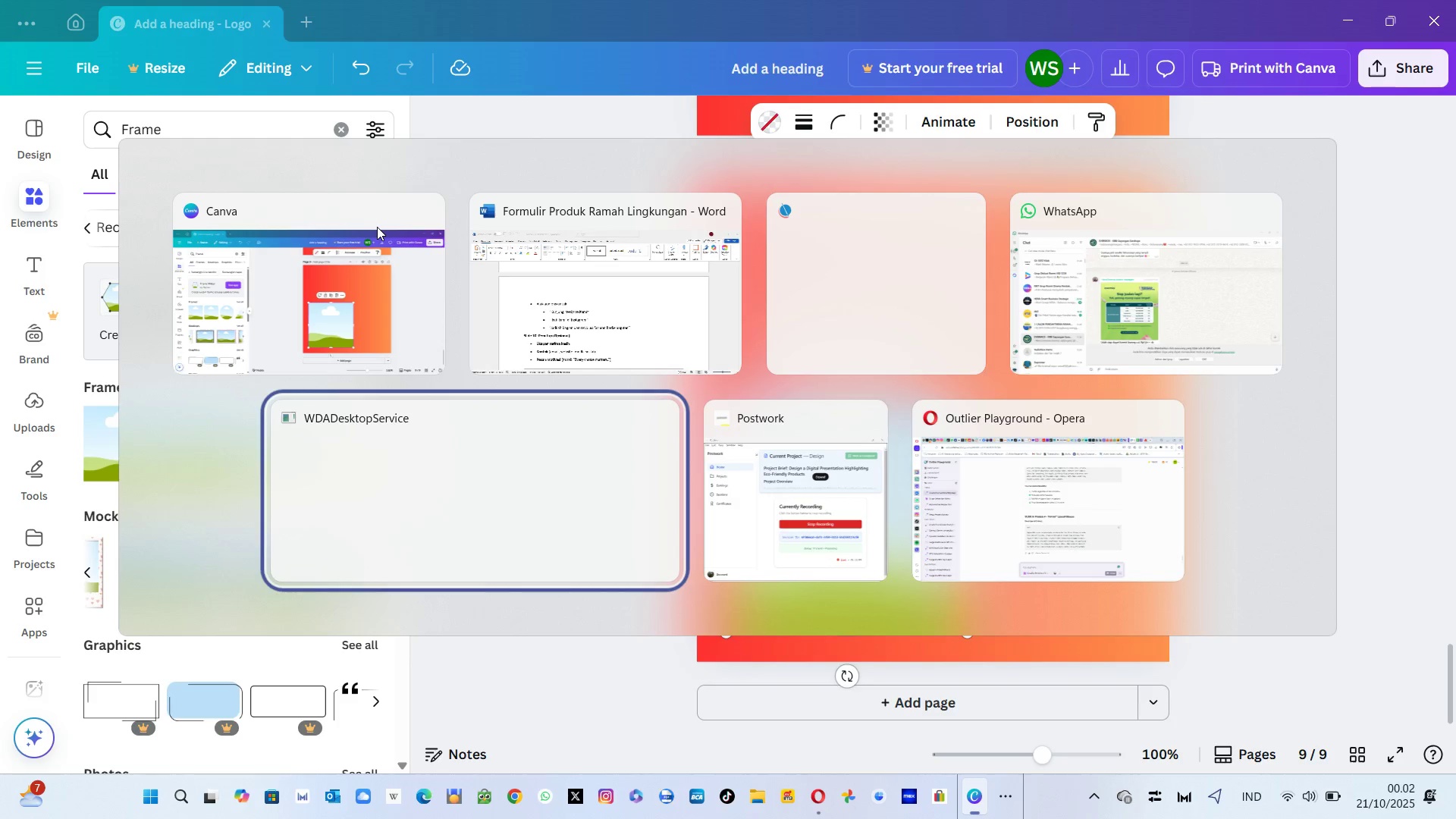 
key(Alt+Tab)